 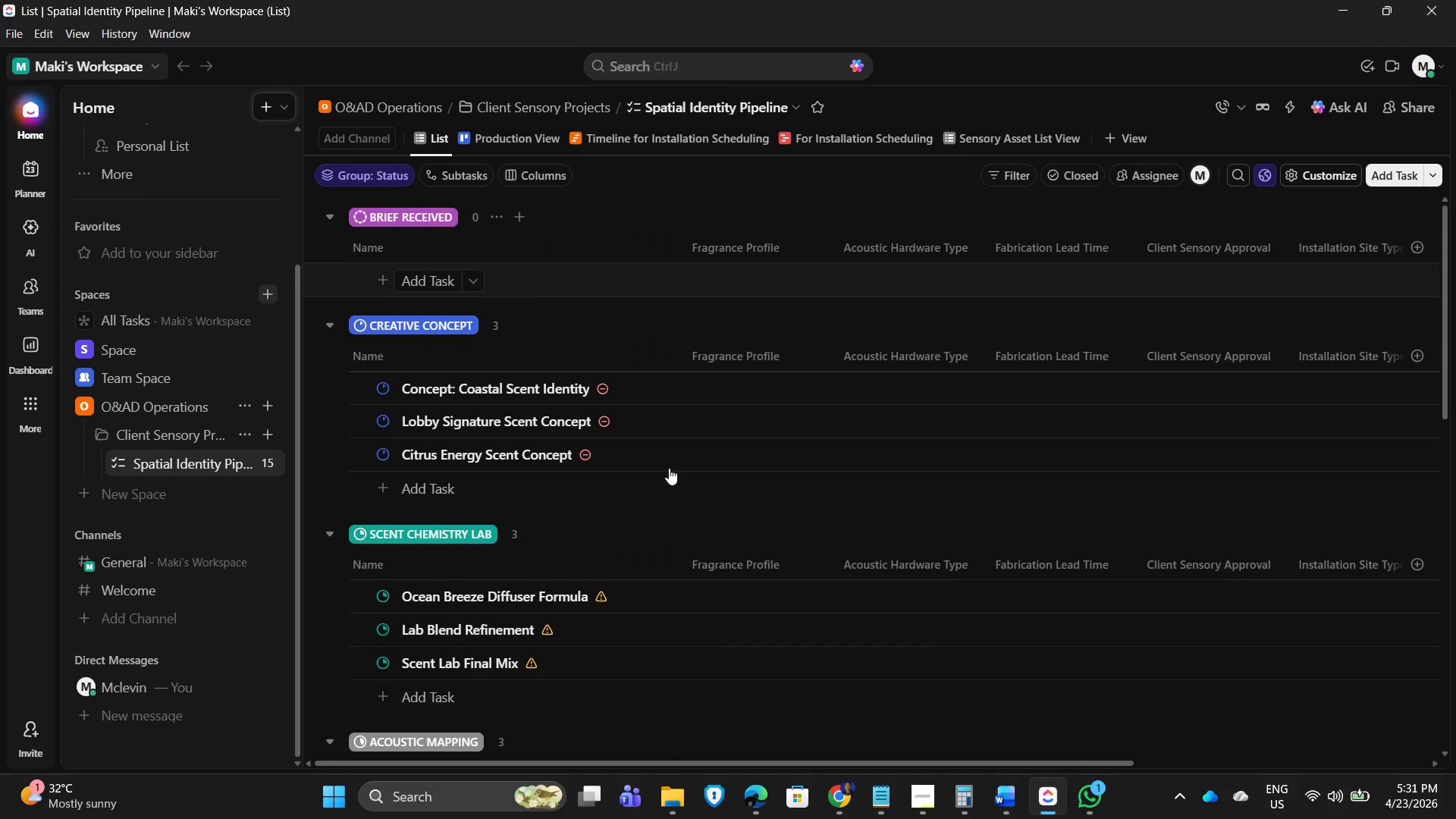 
scroll: coordinate [490, 374], scroll_direction: up, amount: 4.0
 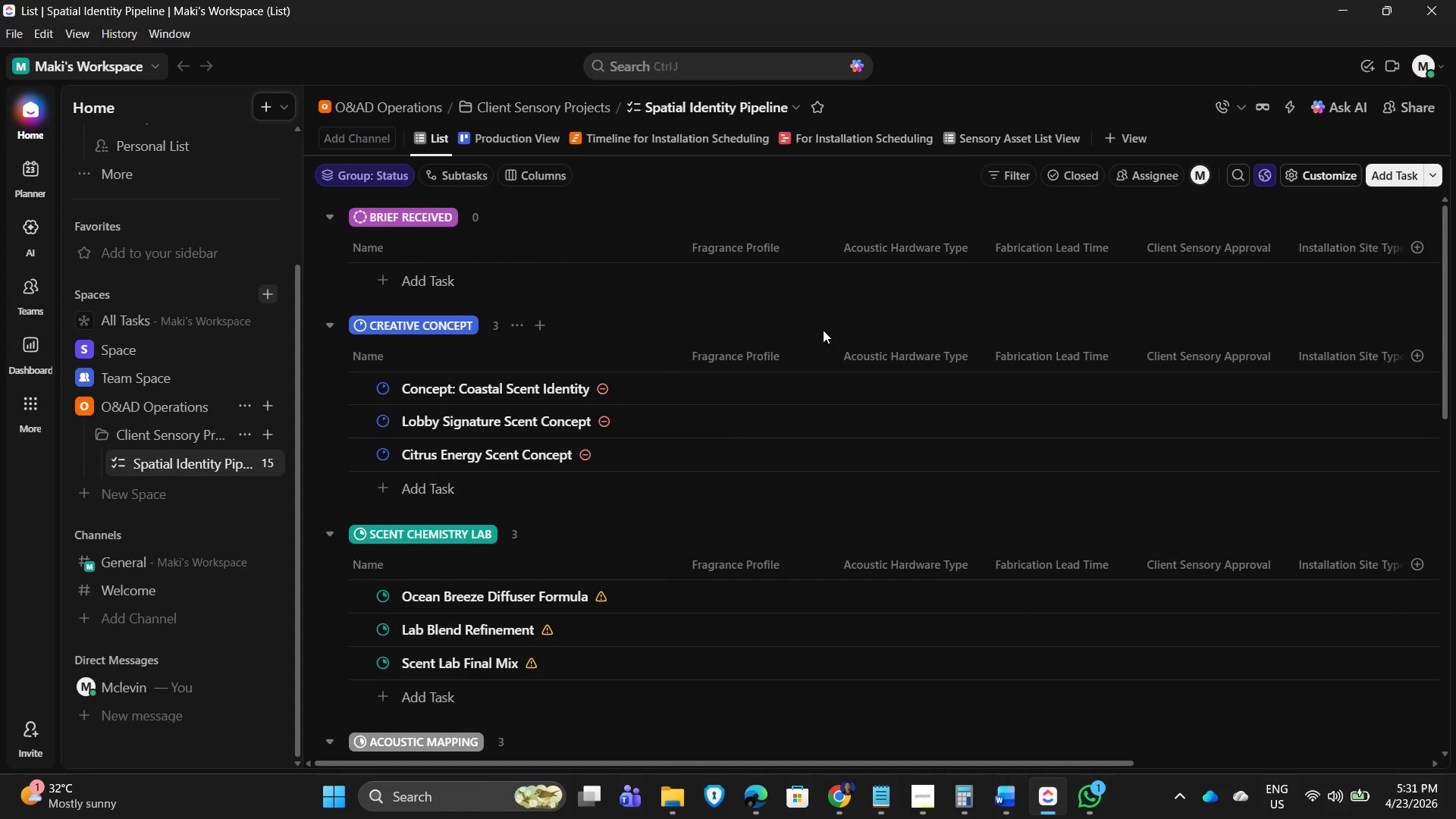 
scroll: coordinate [496, 579], scroll_direction: down, amount: 8.0
 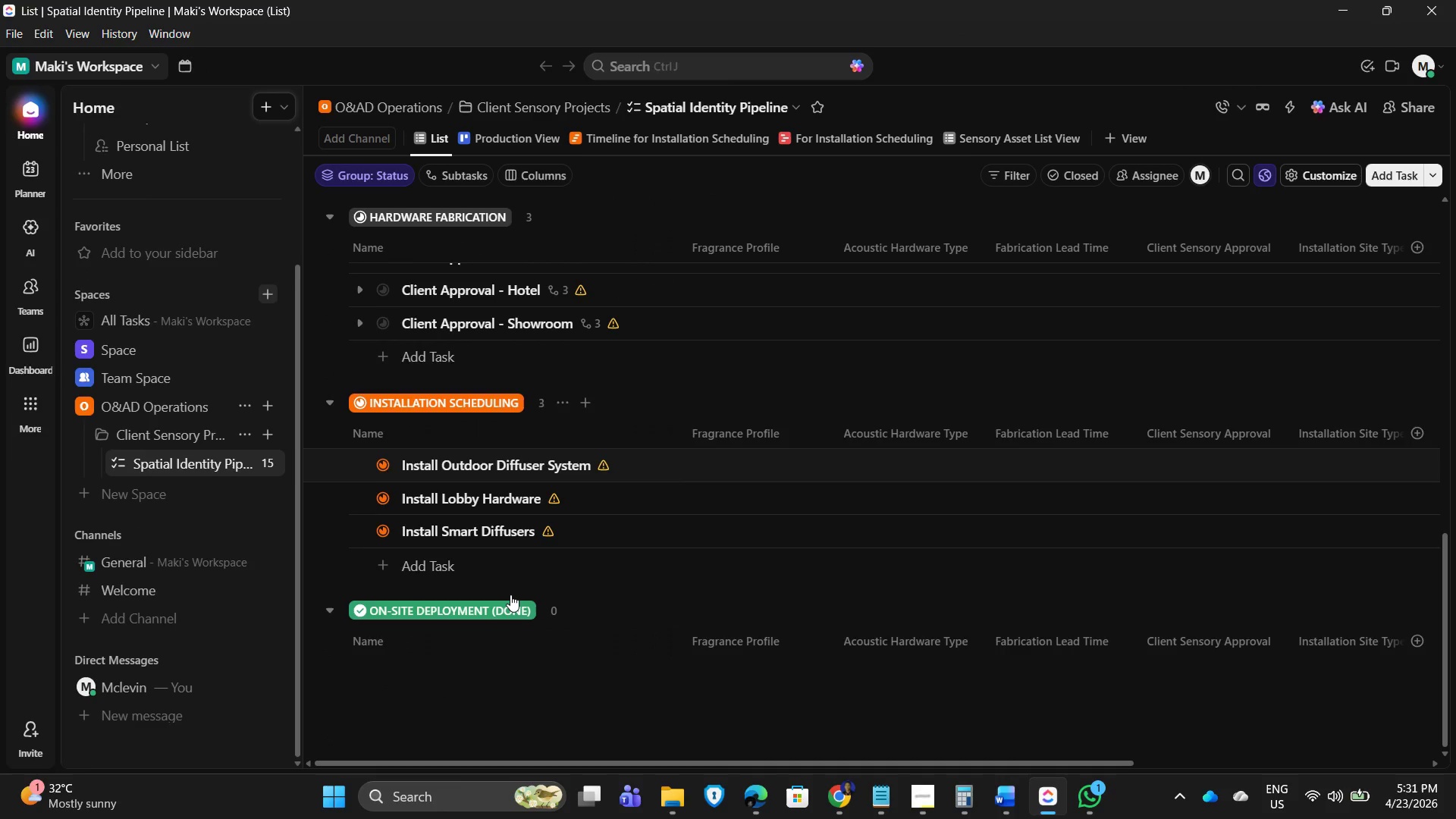 
scroll: coordinate [616, 533], scroll_direction: up, amount: 9.0
 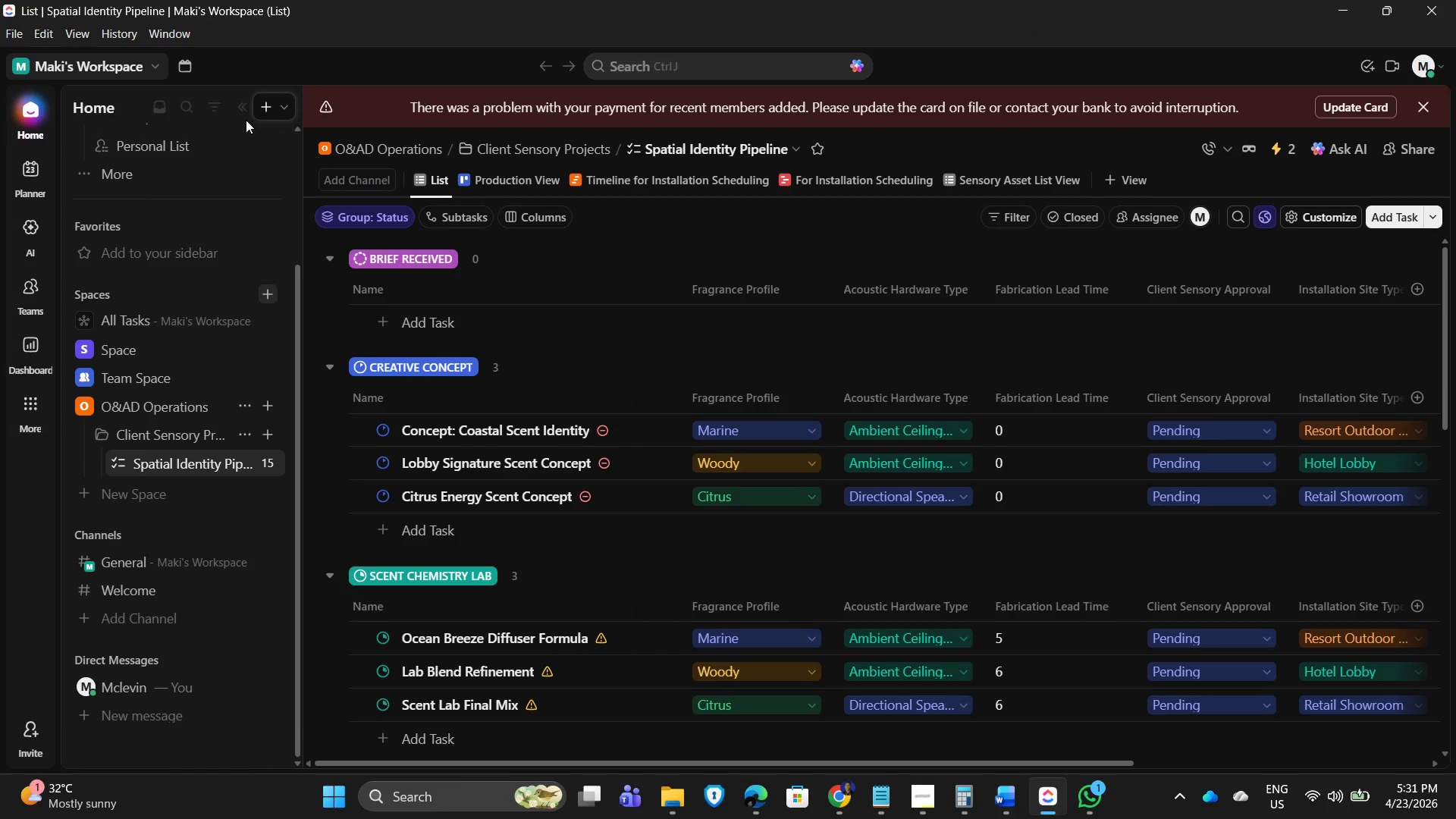 
left_click([233, 105])
 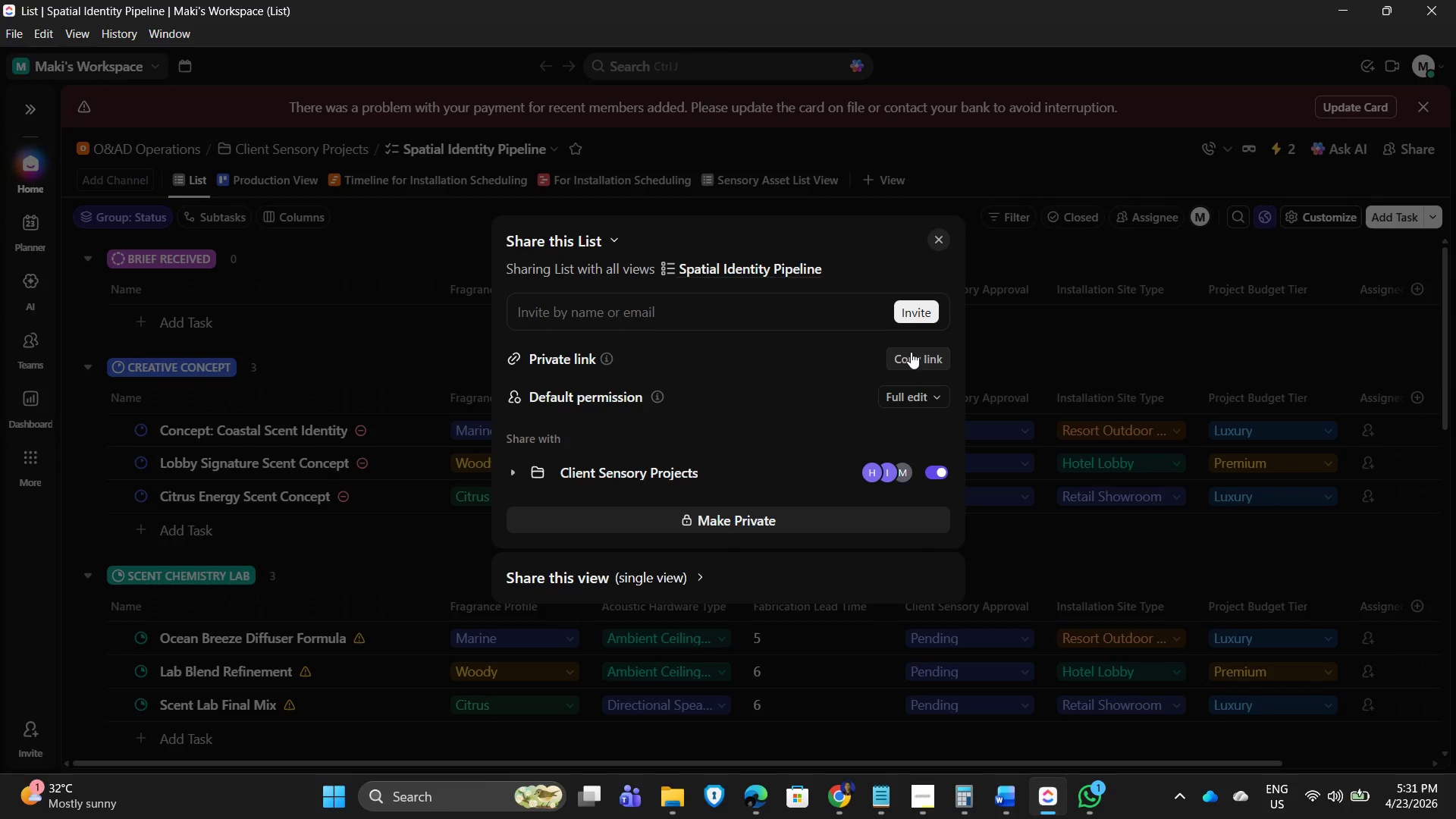 
wait(5.72)
 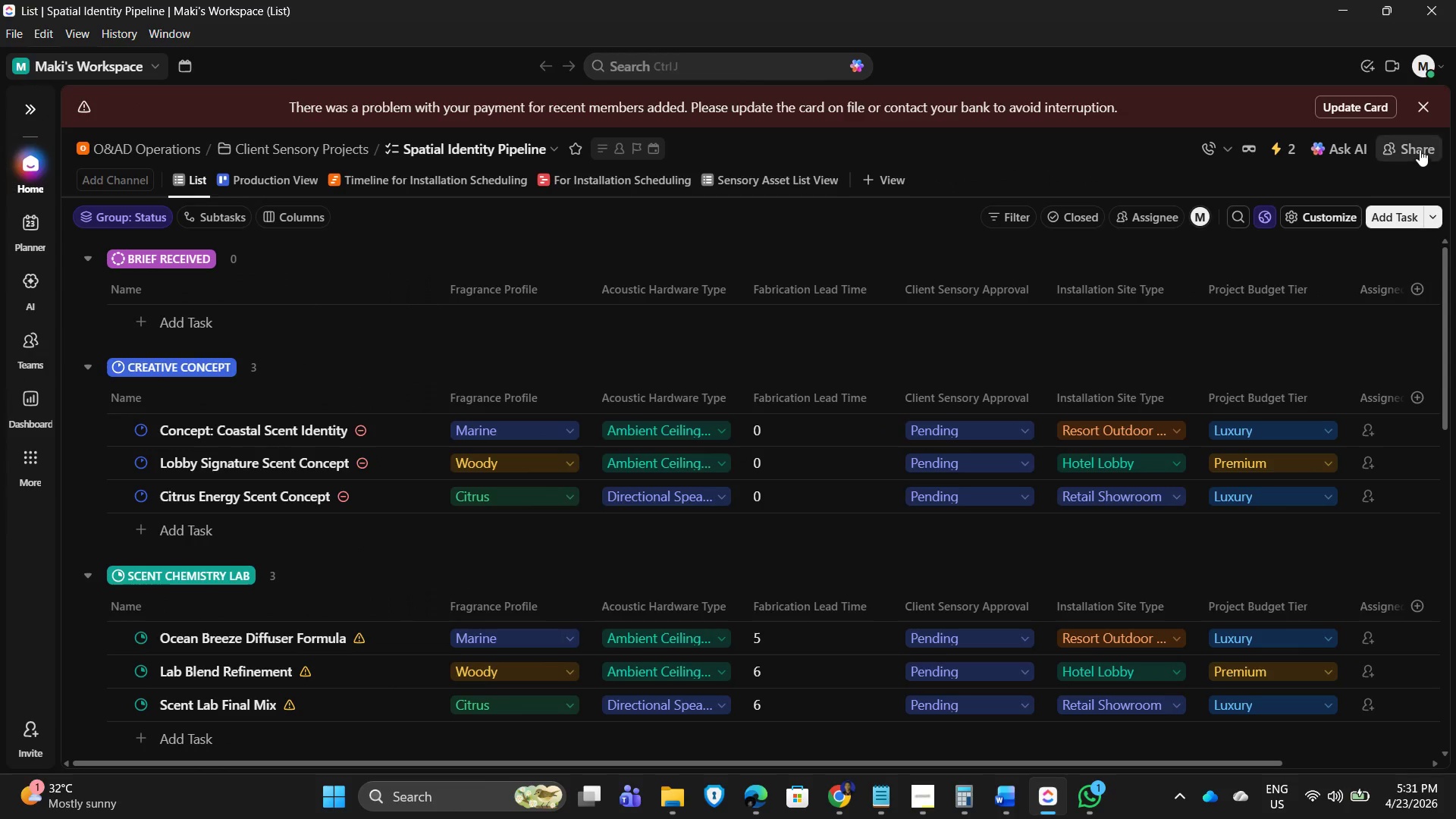 
left_click([664, 576])
 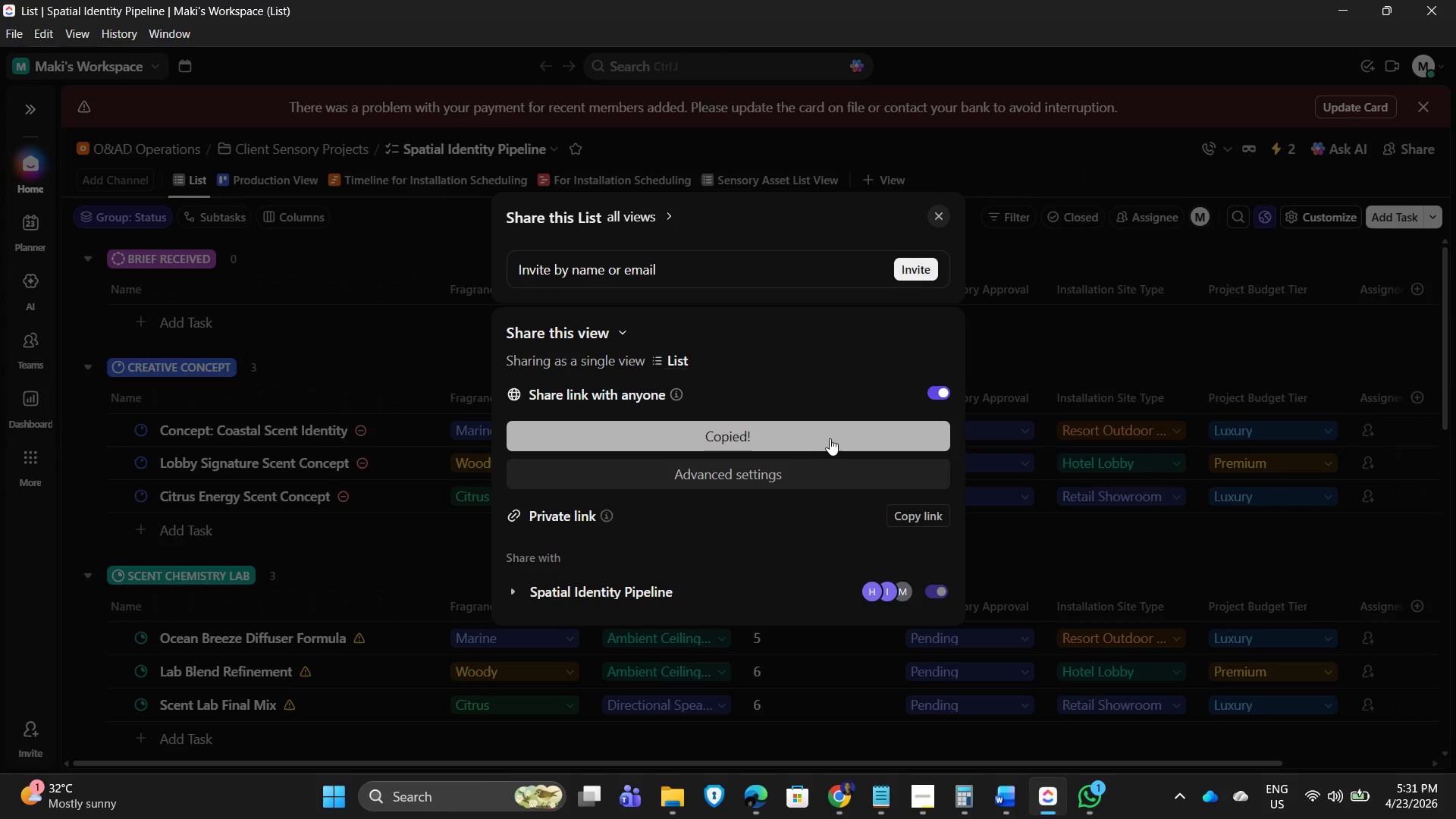 
left_click_drag(start_coordinate=[984, 11], to_coordinate=[991, 11])
 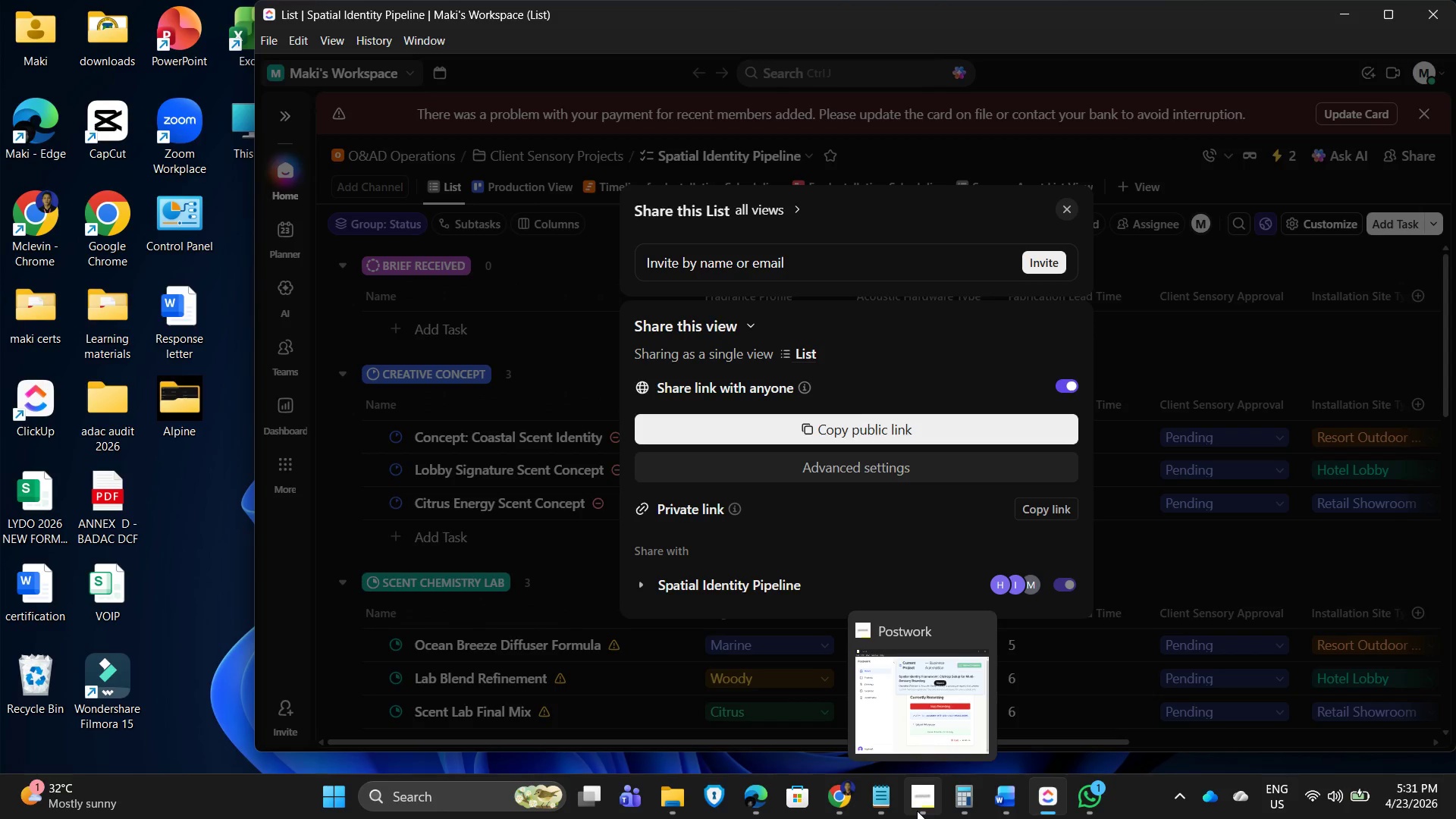 
left_click([917, 811])